 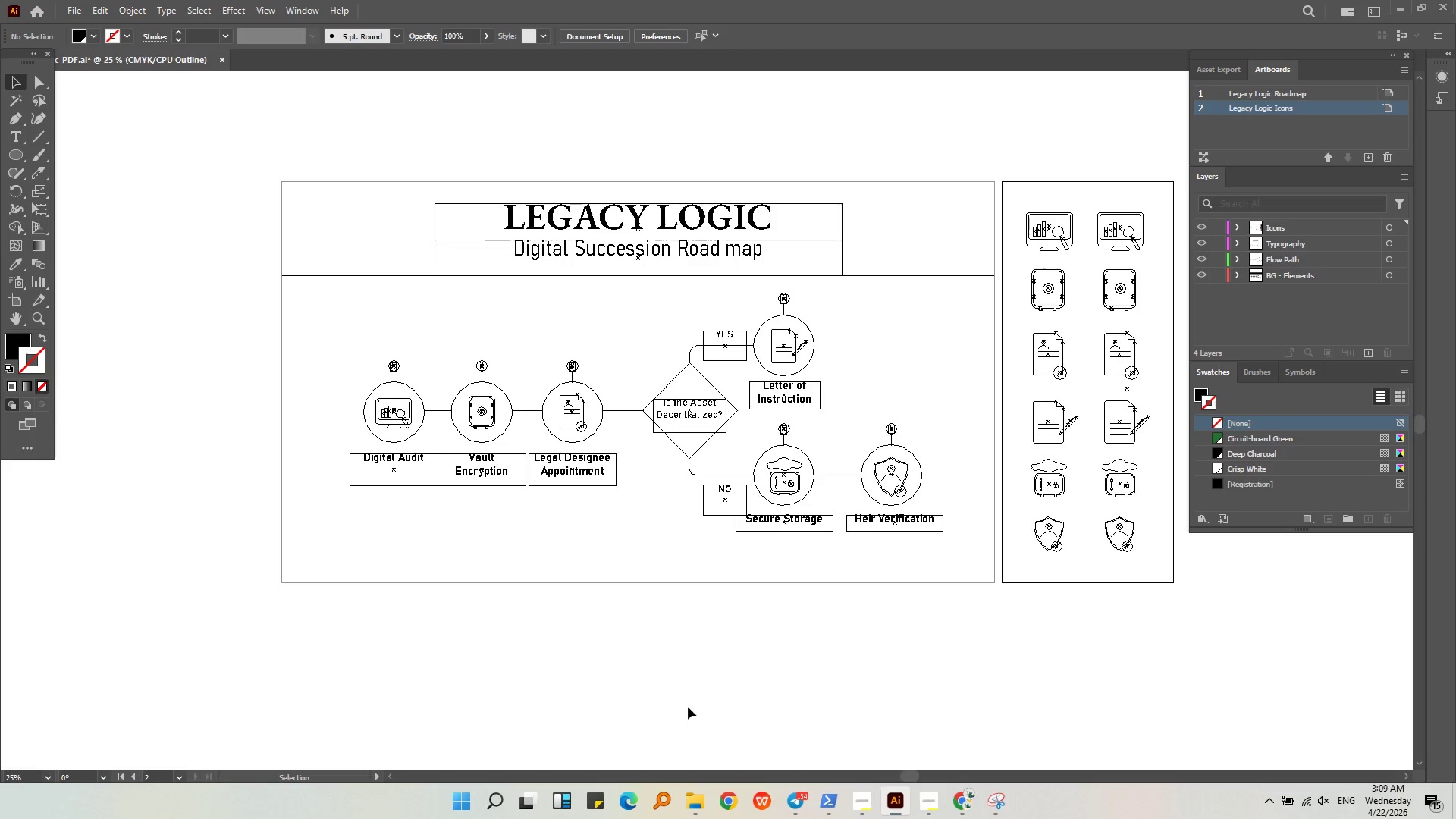 
right_click([728, 661])
 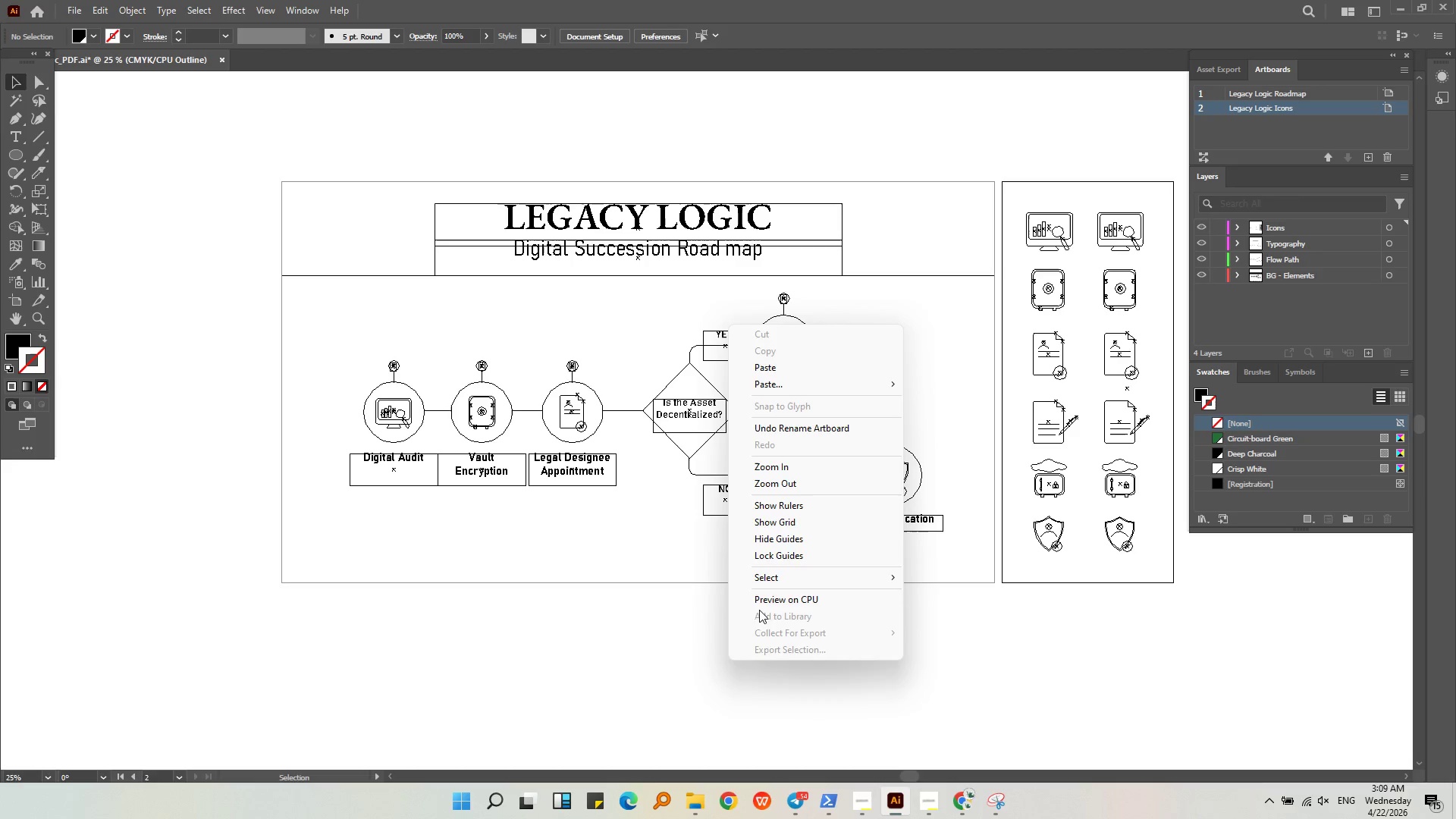 
left_click([775, 591])
 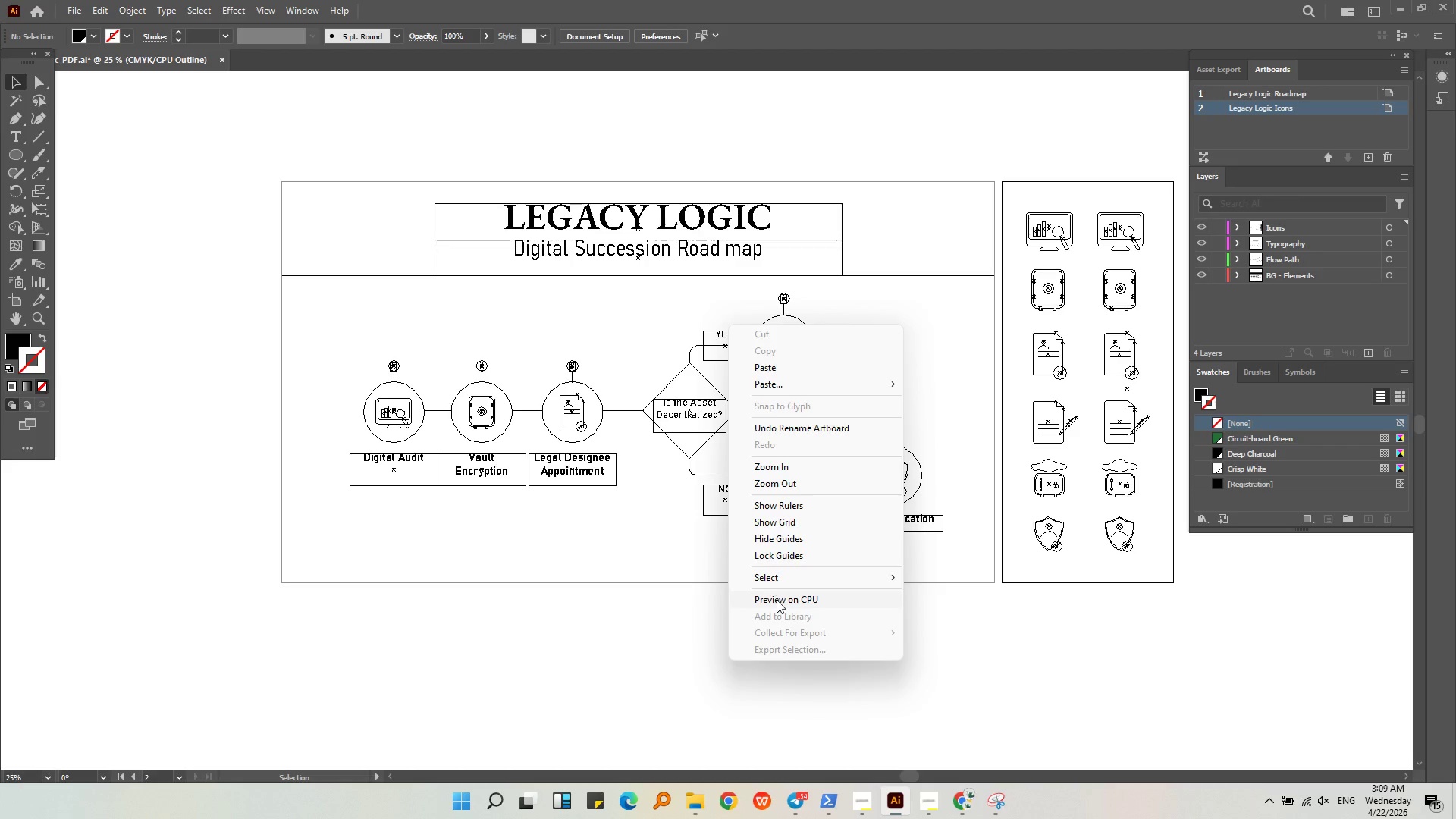 
left_click([777, 601])
 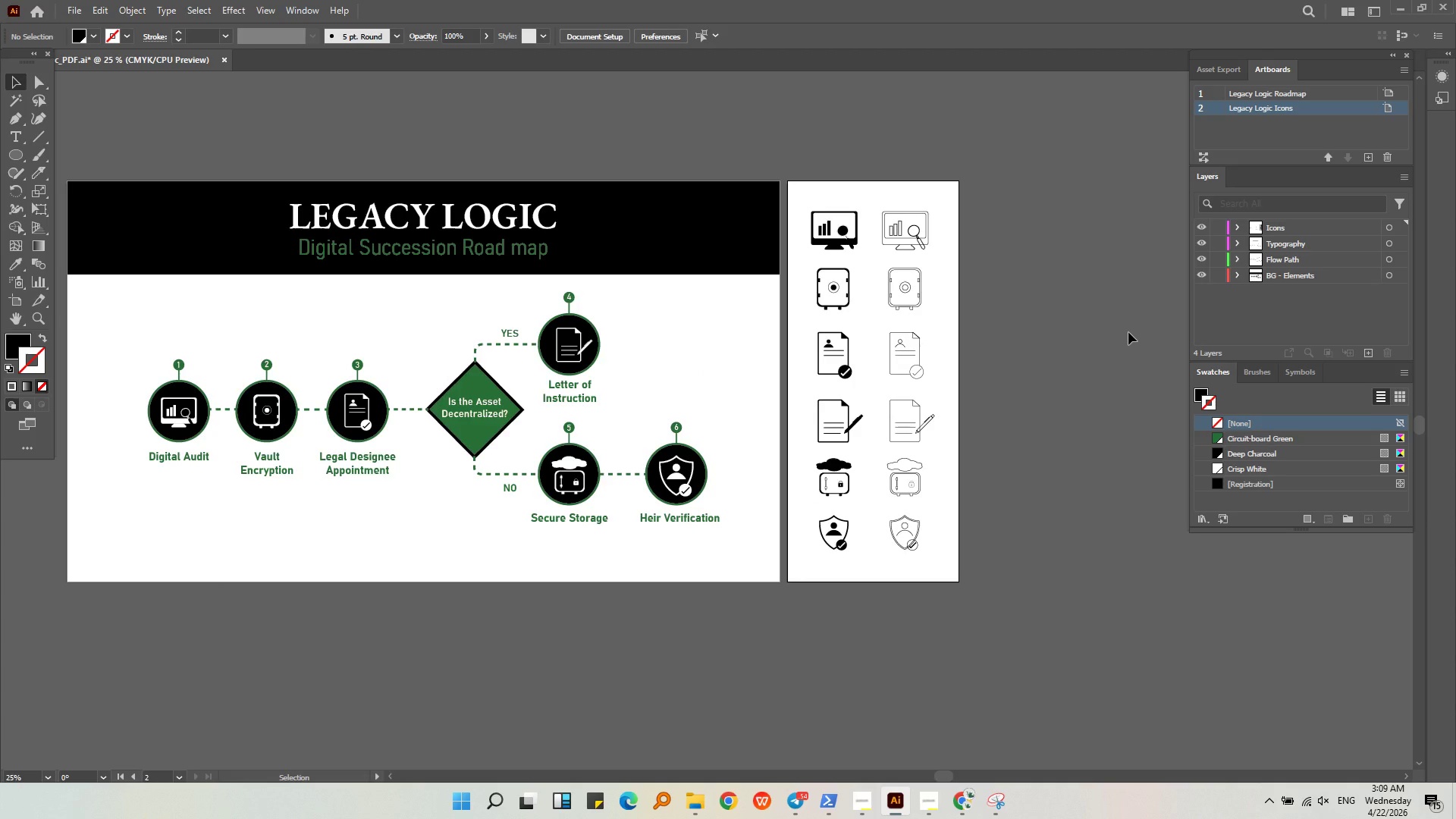 
wait(6.97)
 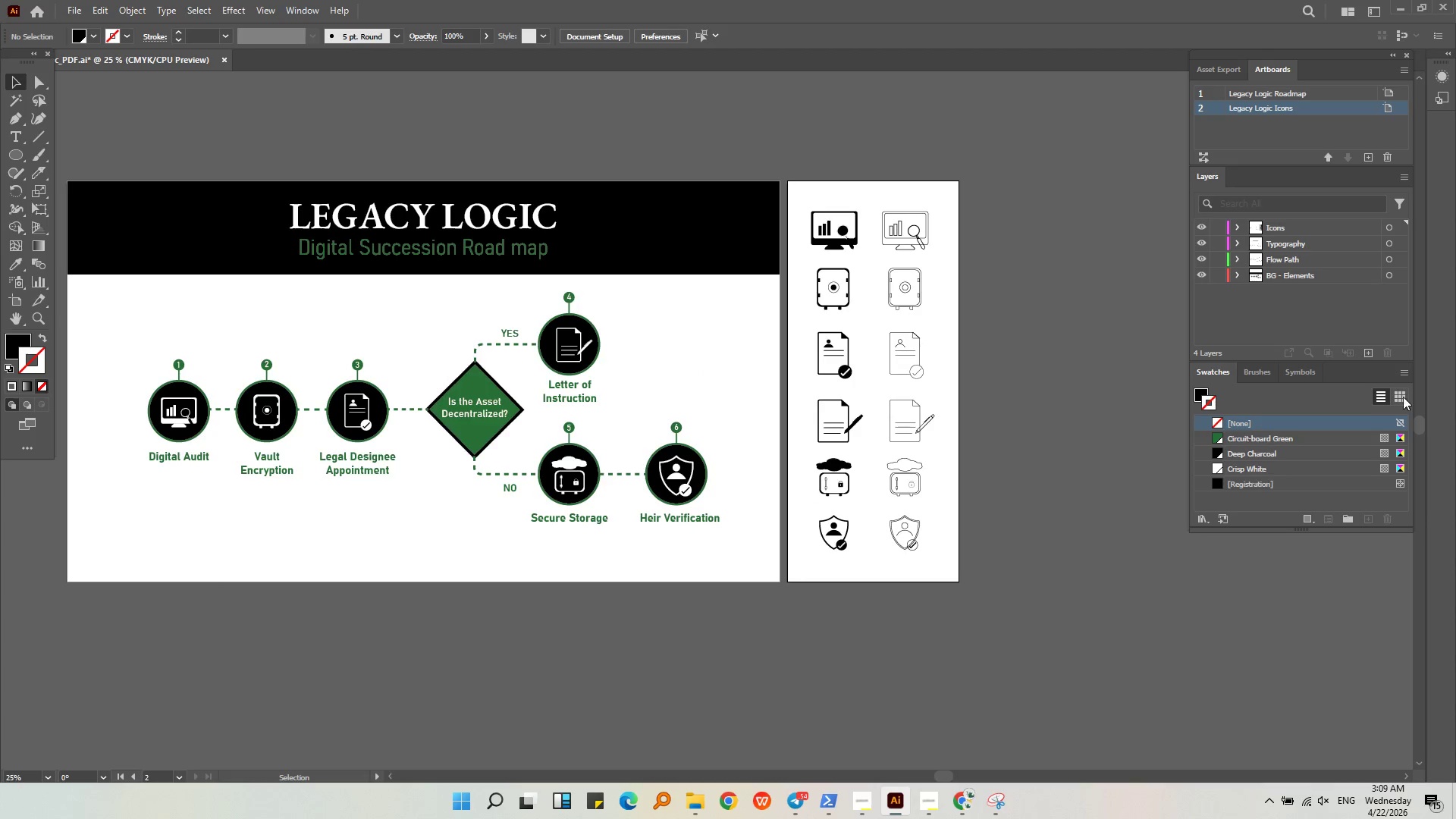 
left_click([1001, 807])
 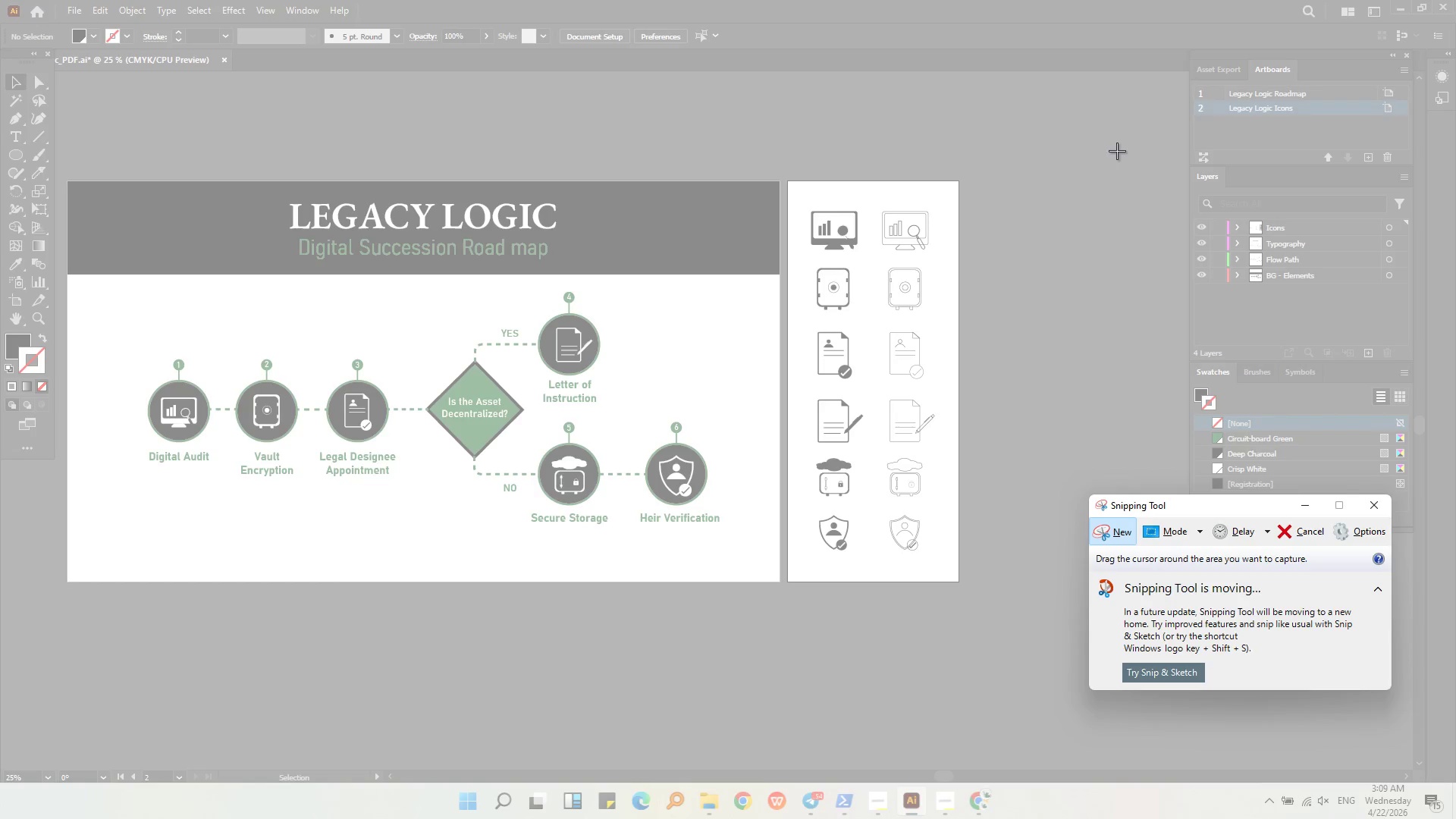 
left_click_drag(start_coordinate=[1188, 49], to_coordinate=[1418, 532])
 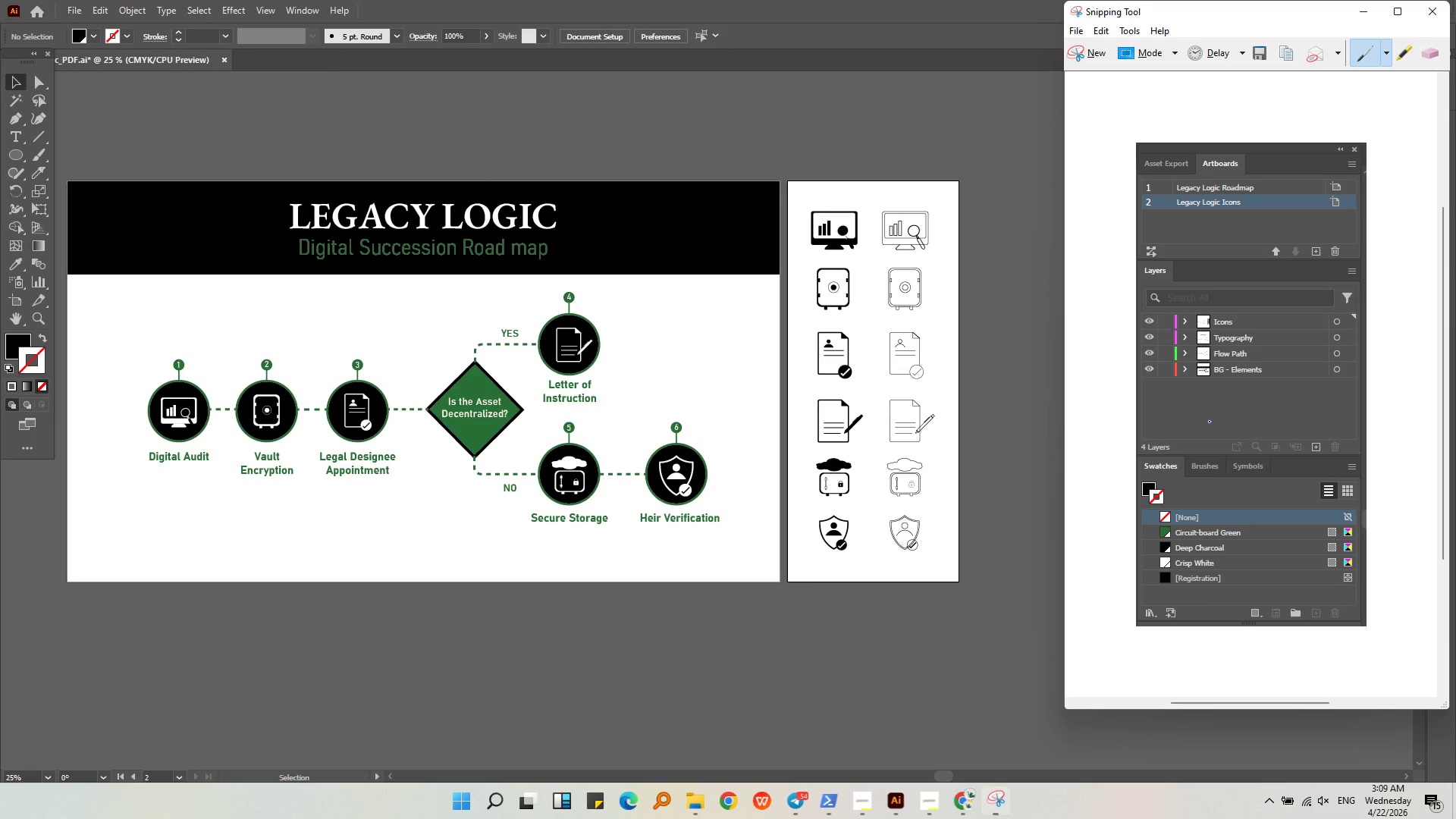 
scroll: coordinate [1222, 422], scroll_direction: down, amount: 2.0
 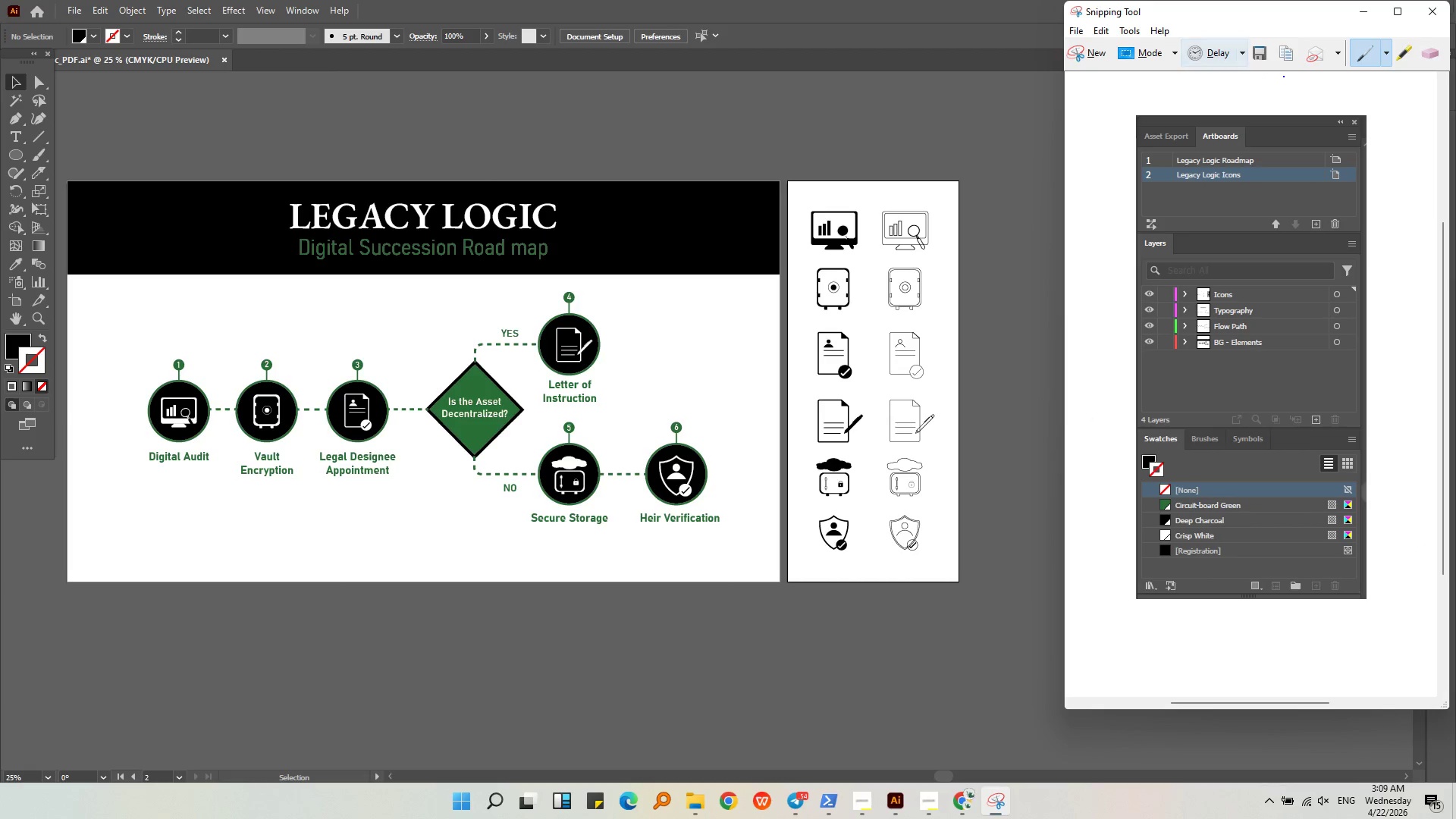 
left_click([1266, 52])
 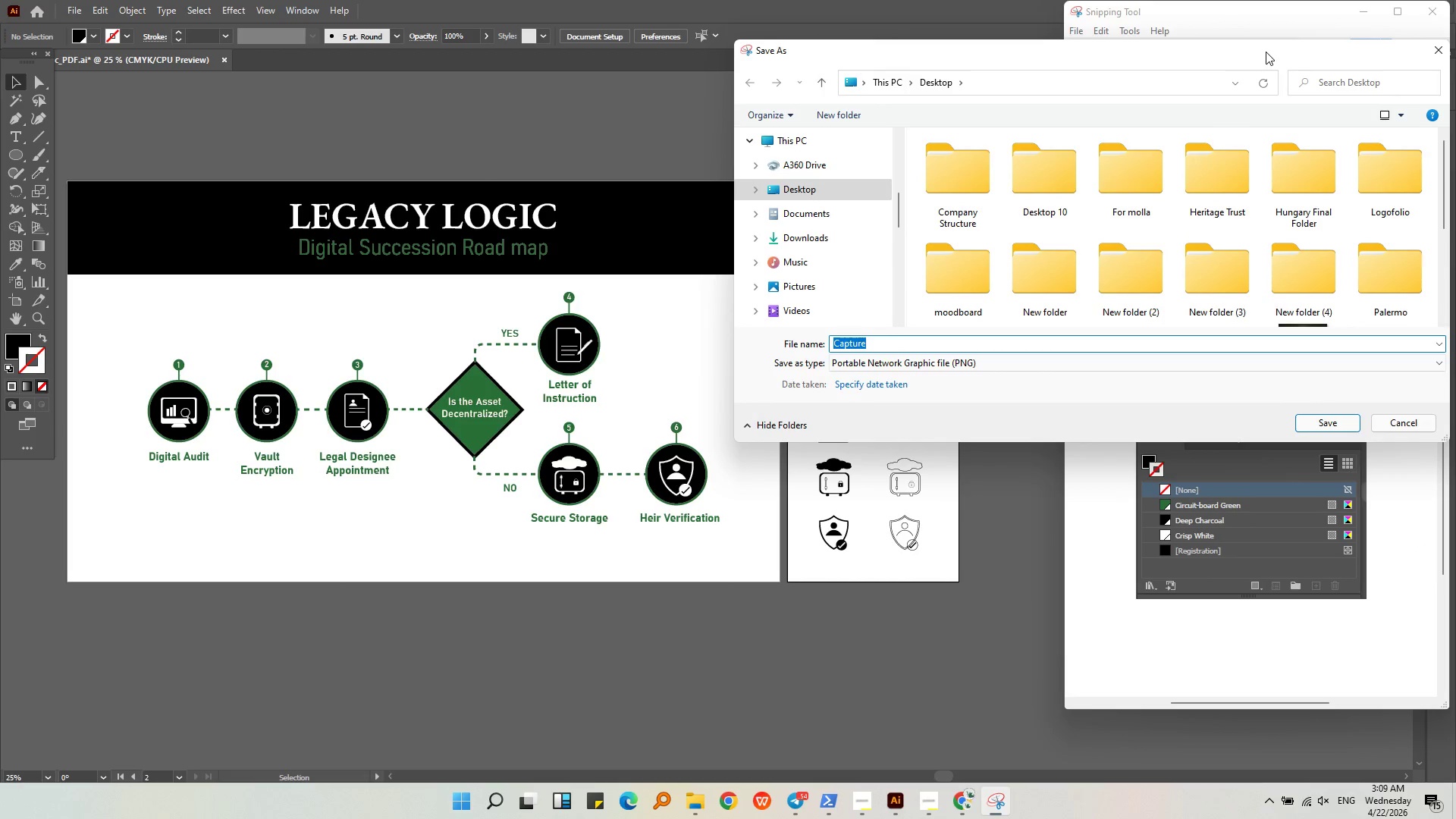 
type(Screenshot 3)
 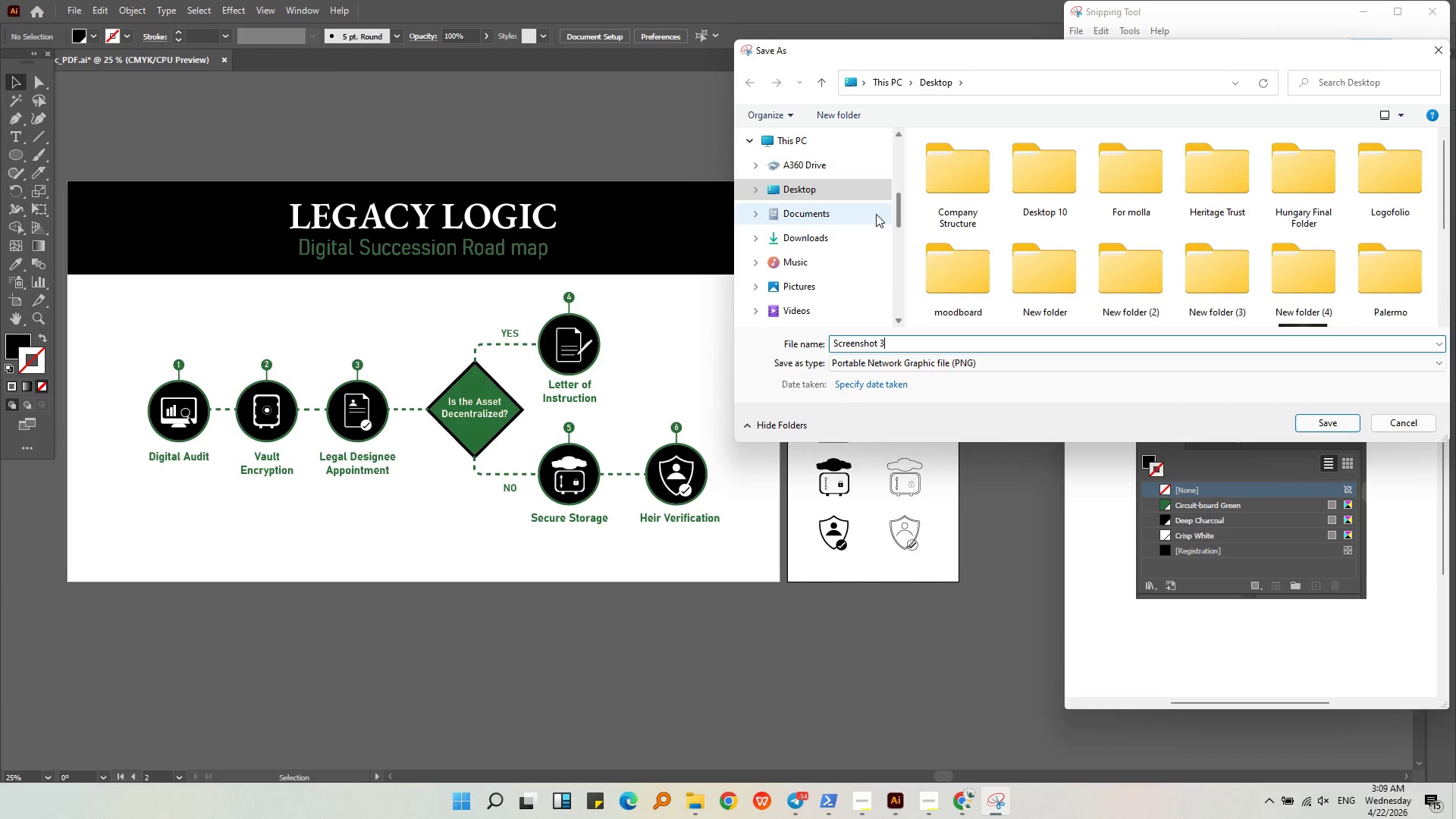 
left_click([864, 190])
 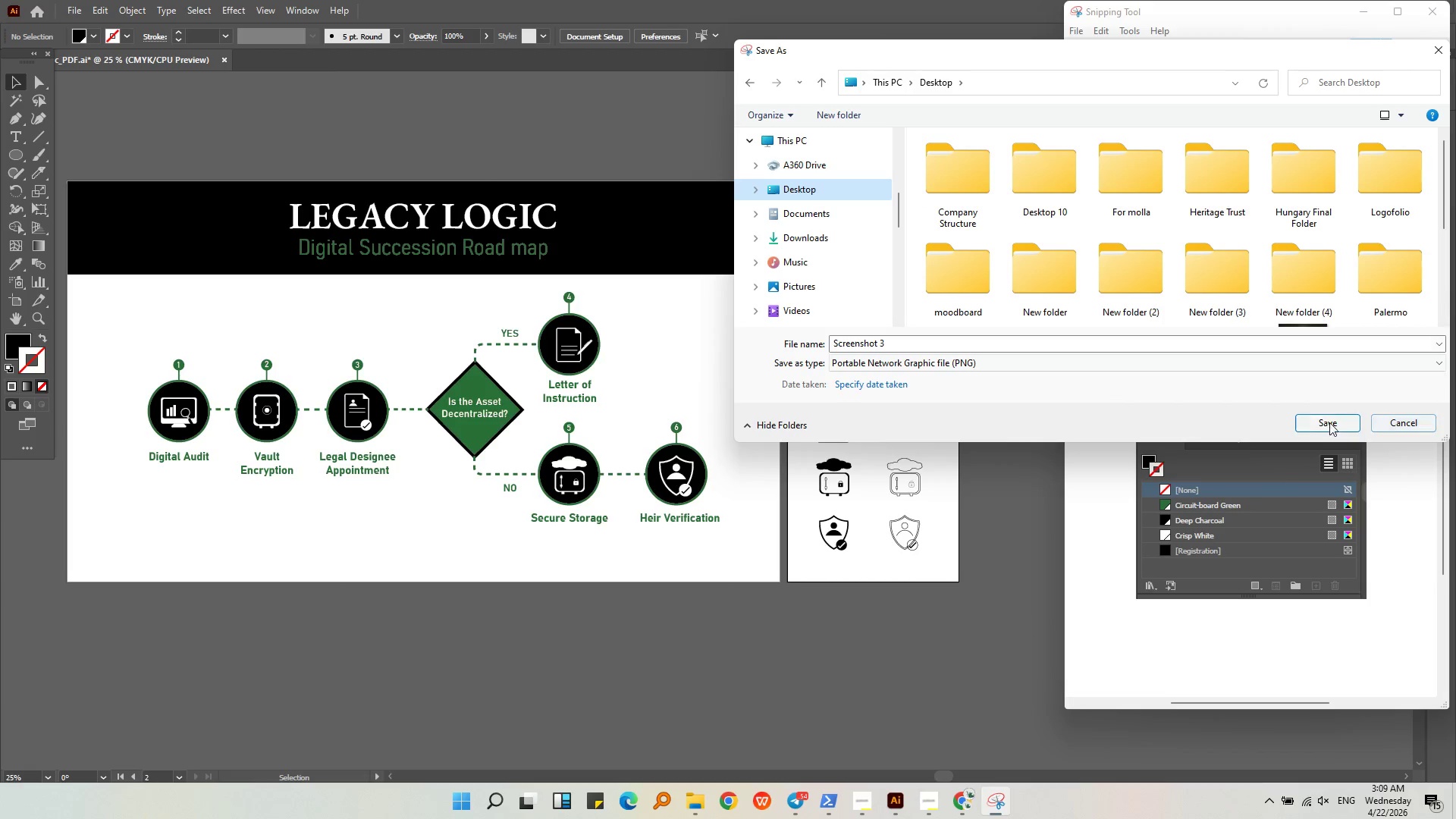 
left_click([1329, 421])
 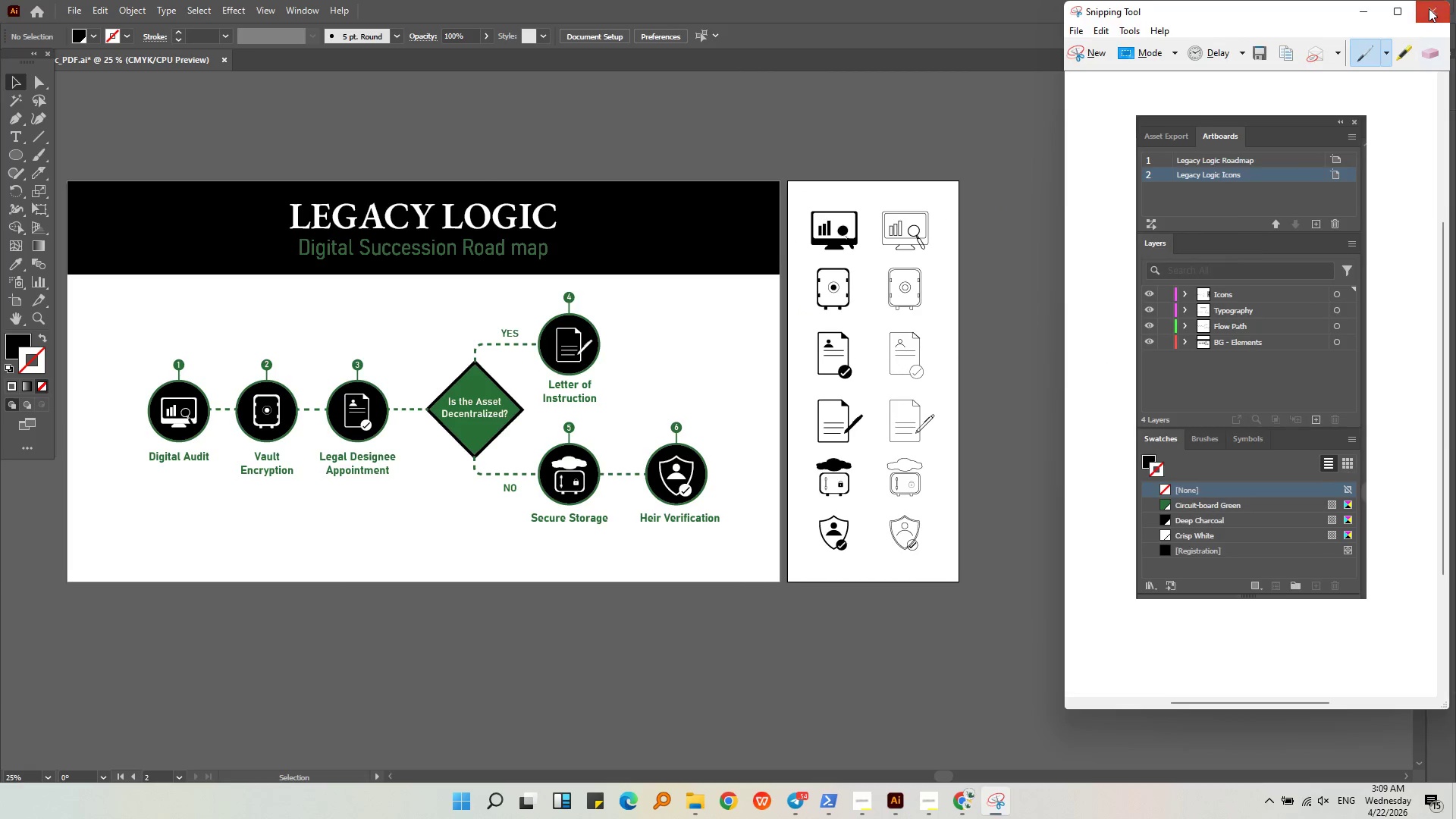 